 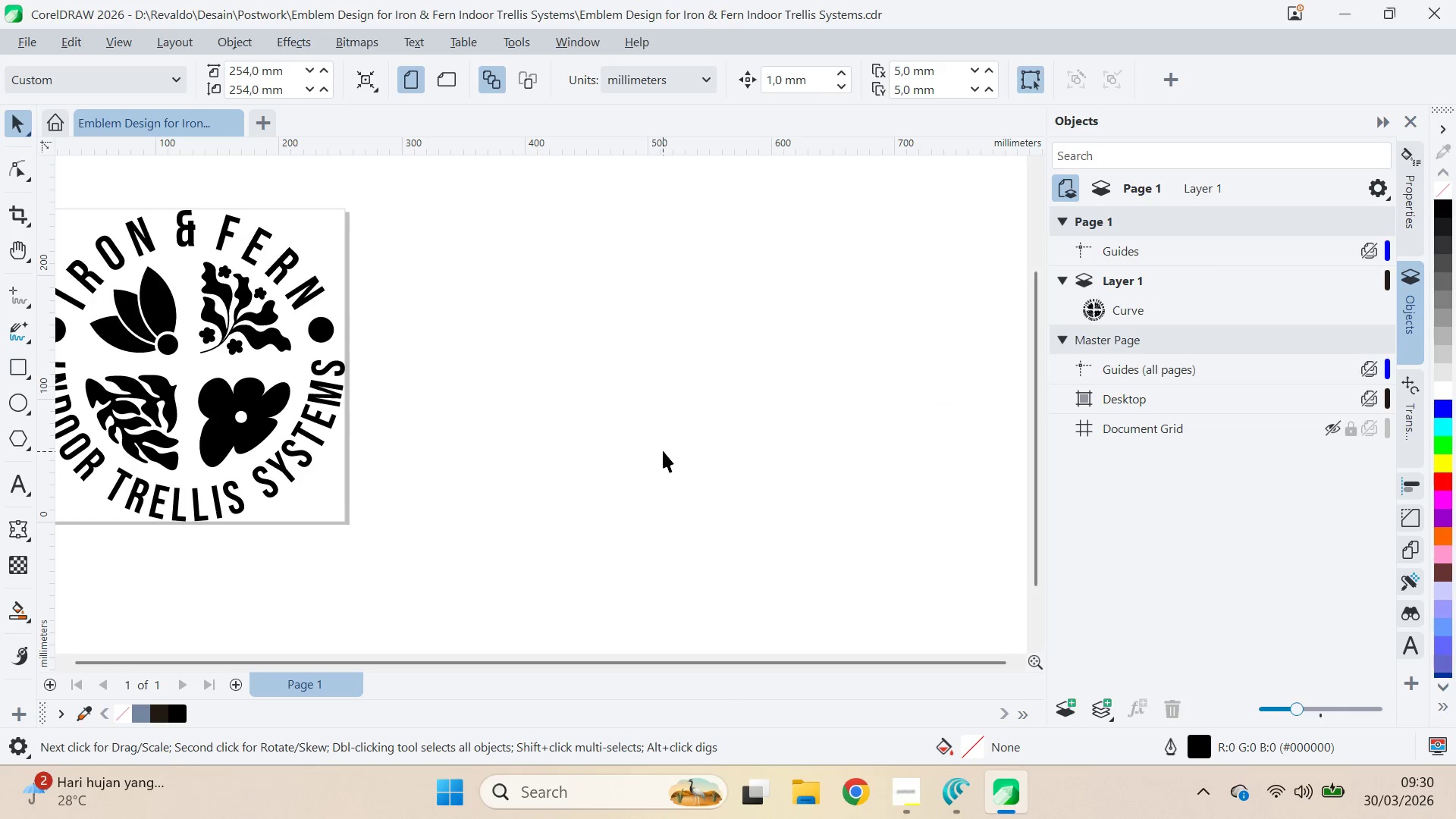 
key(Q)
 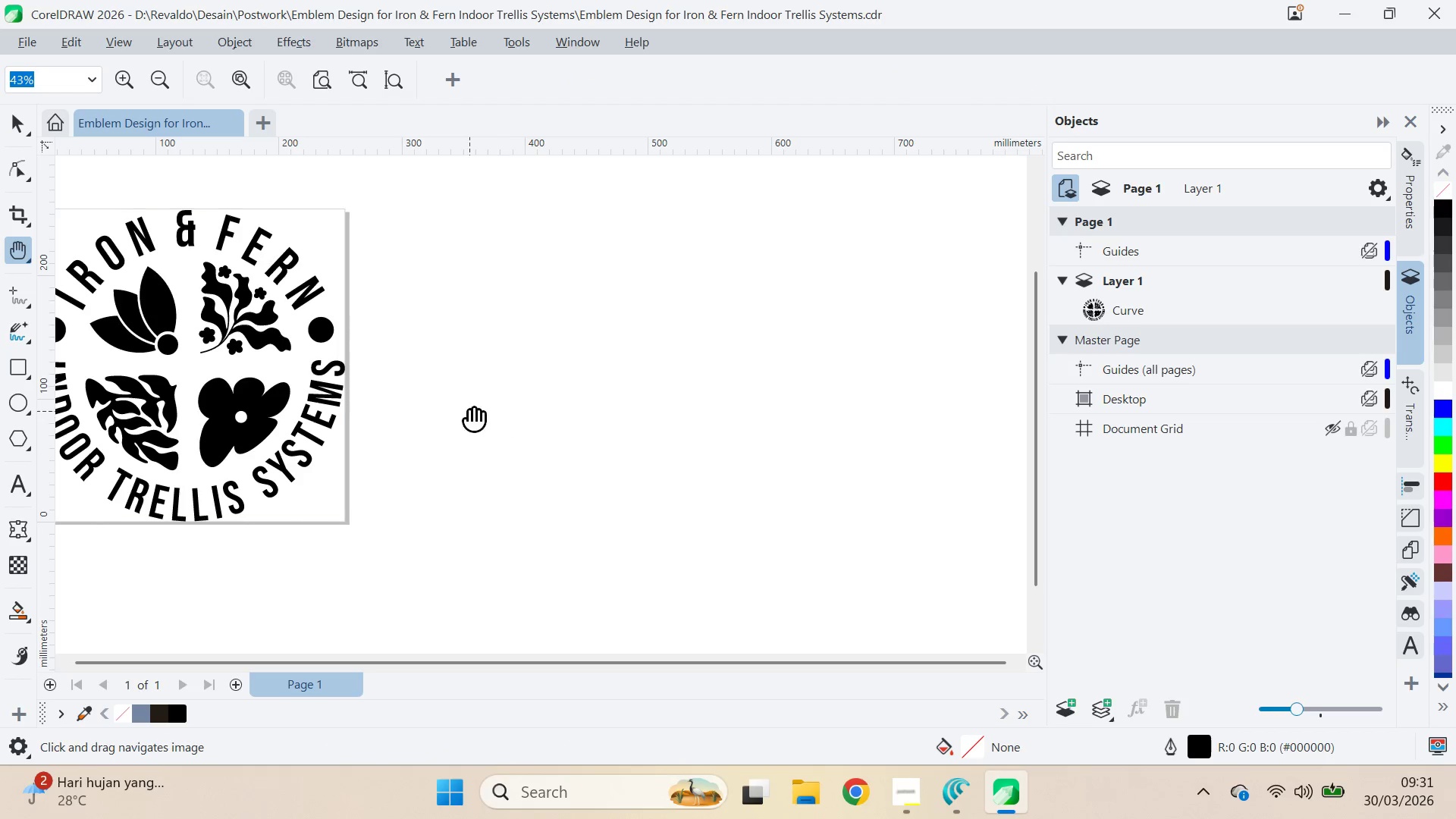 
left_click_drag(start_coordinate=[469, 410], to_coordinate=[724, 457])
 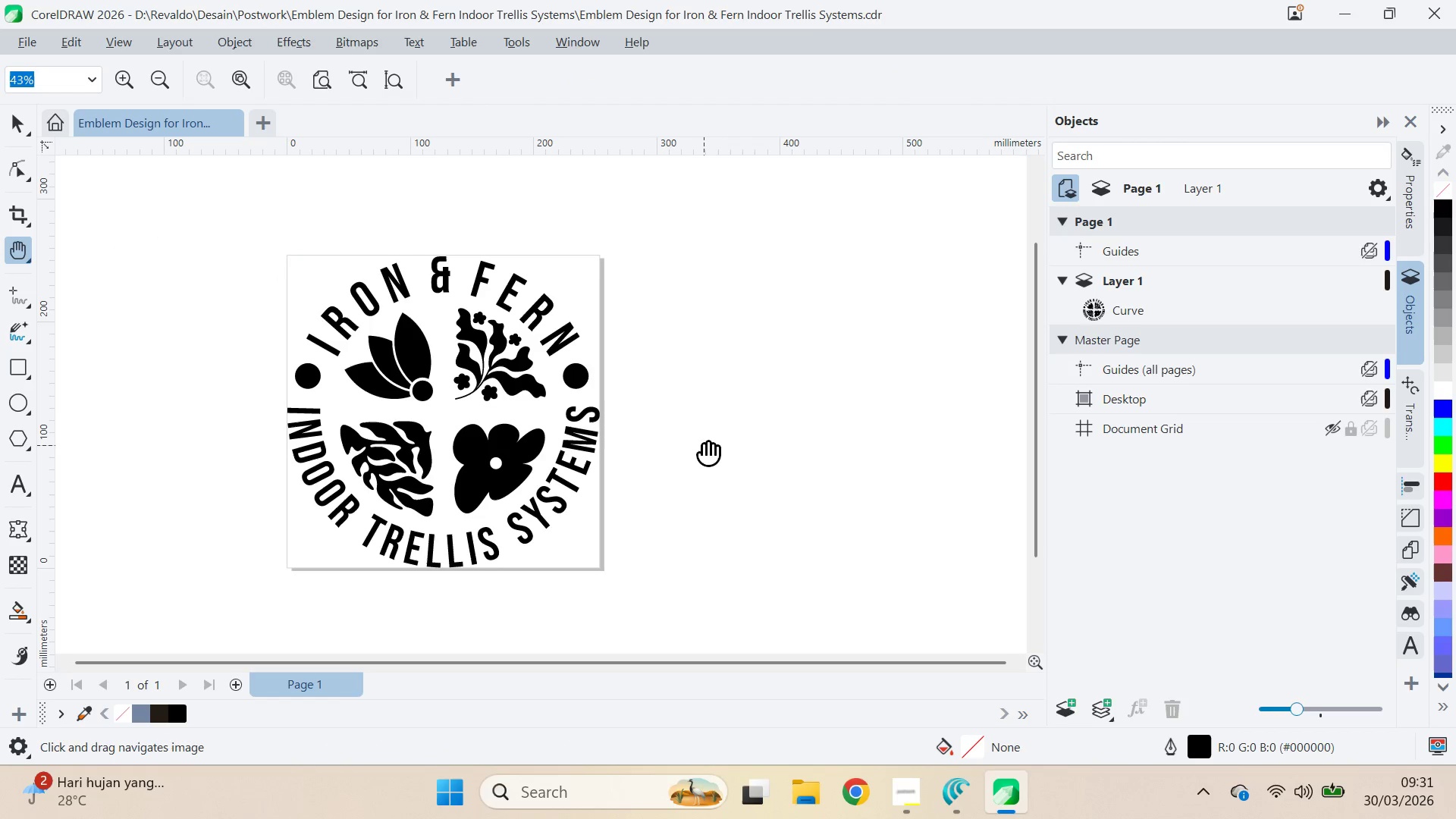 
left_click_drag(start_coordinate=[699, 442], to_coordinate=[513, 417])
 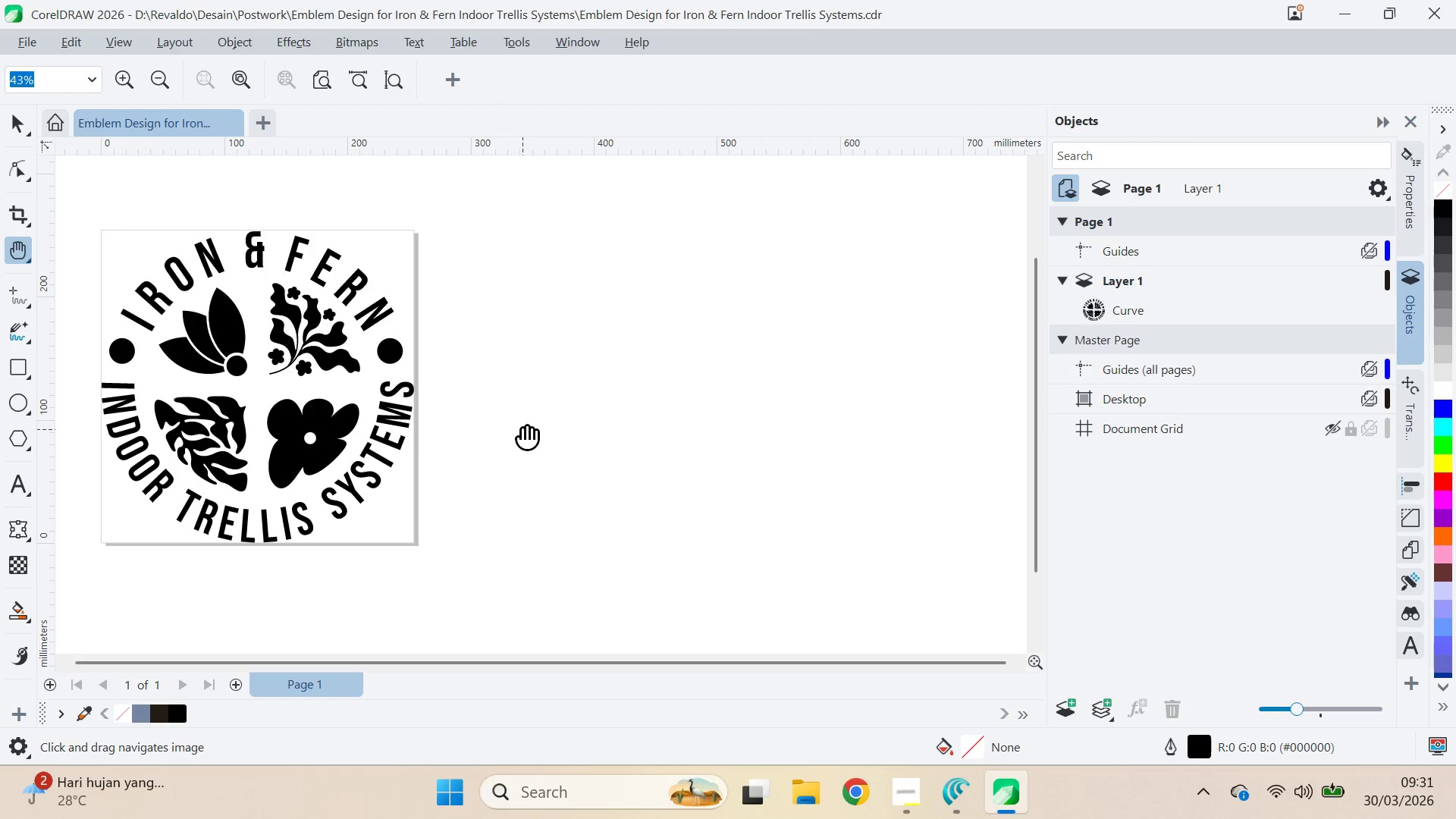 
key(Alt+Tab)